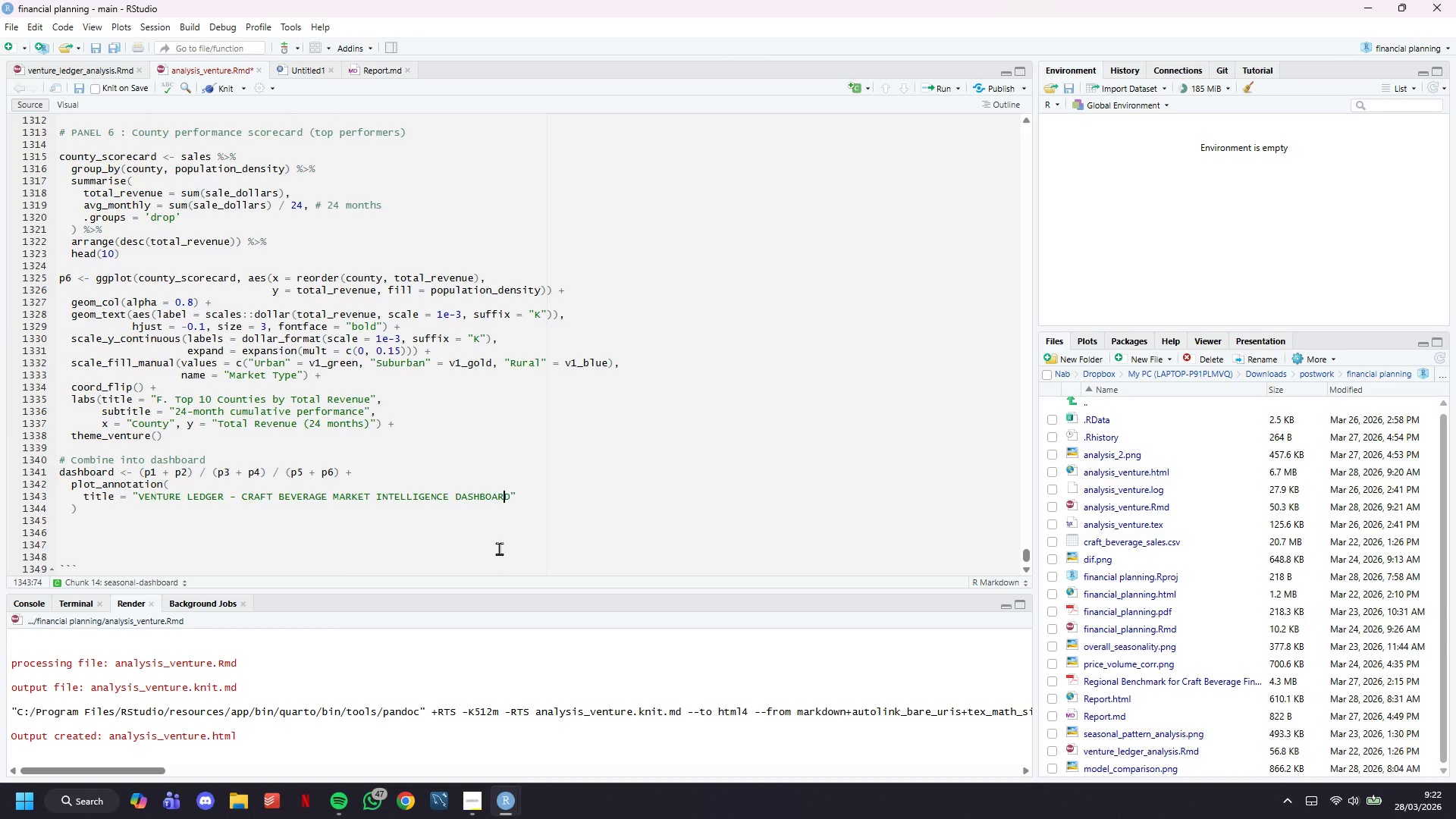 
key(ArrowLeft)
 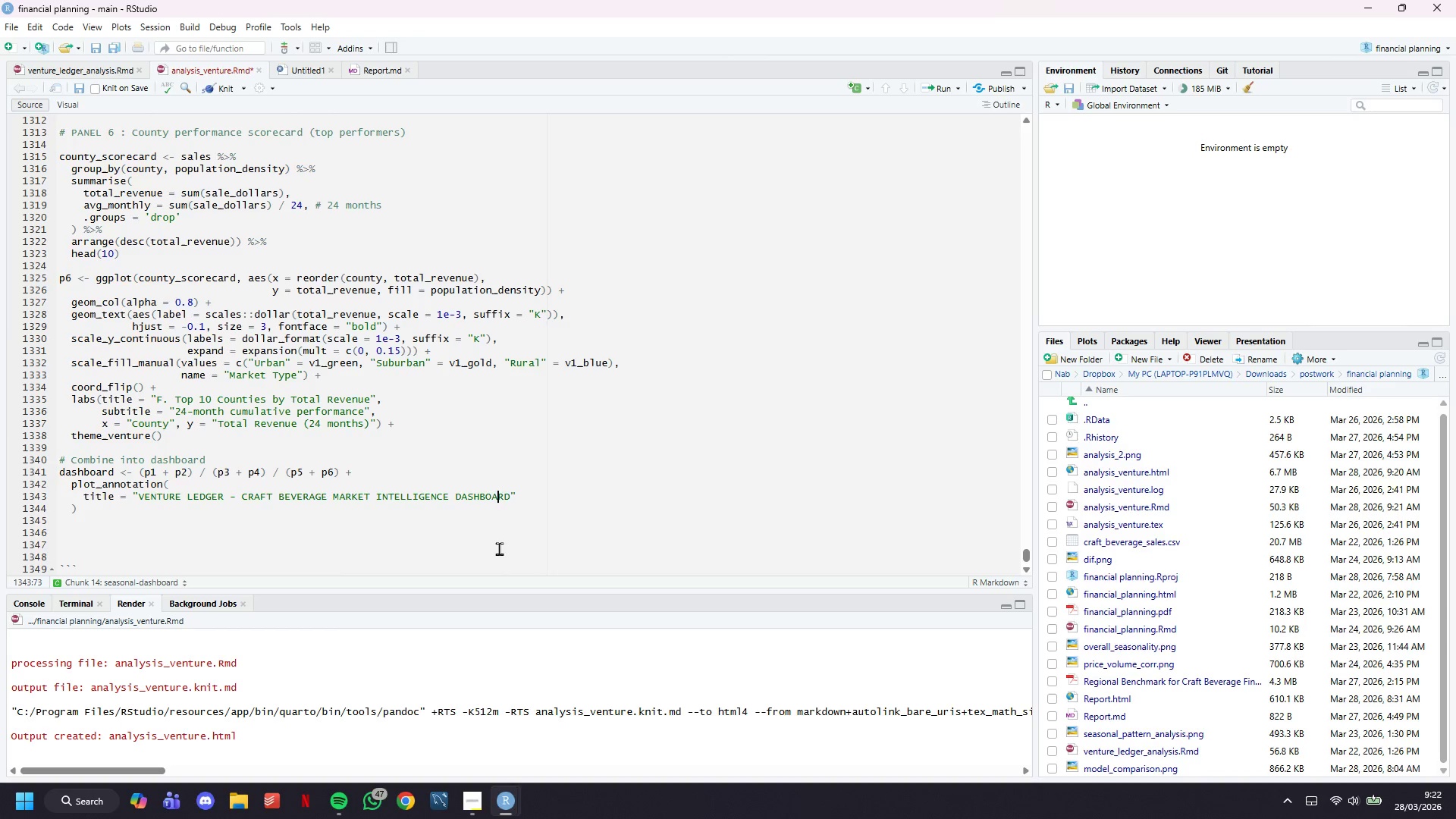 
key(ArrowRight)
 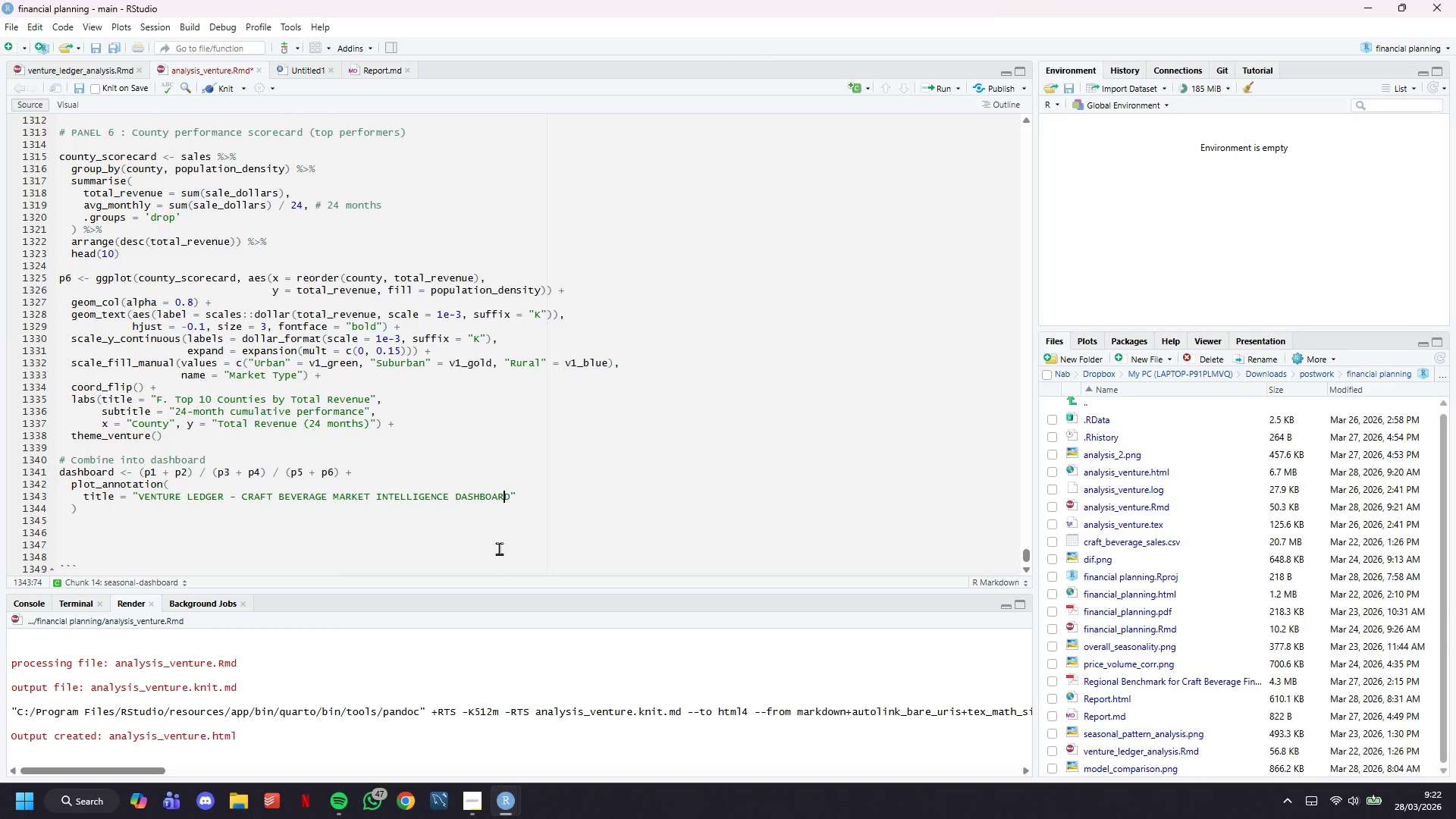 
key(ArrowRight)
 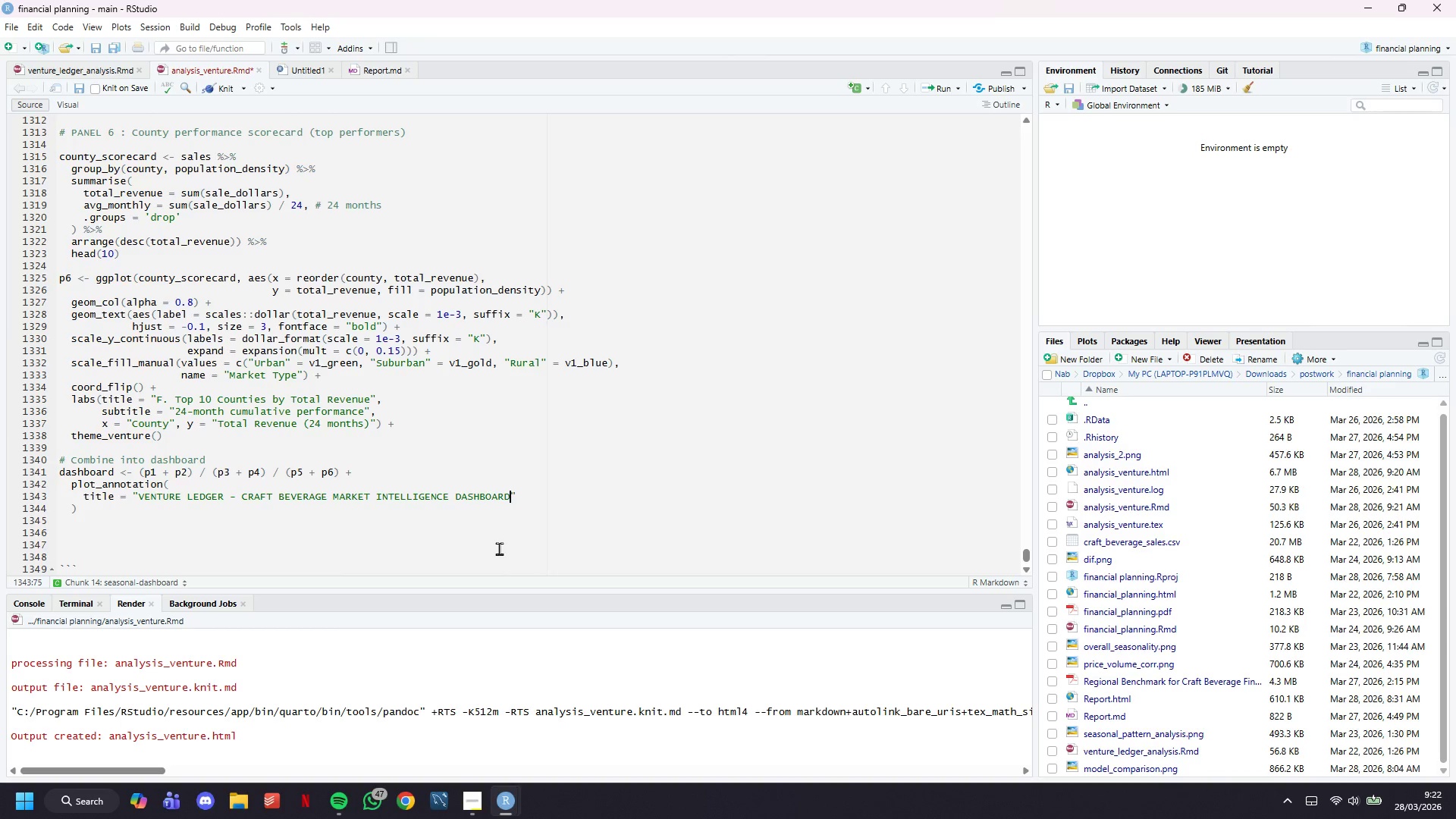 
key(ArrowRight)
 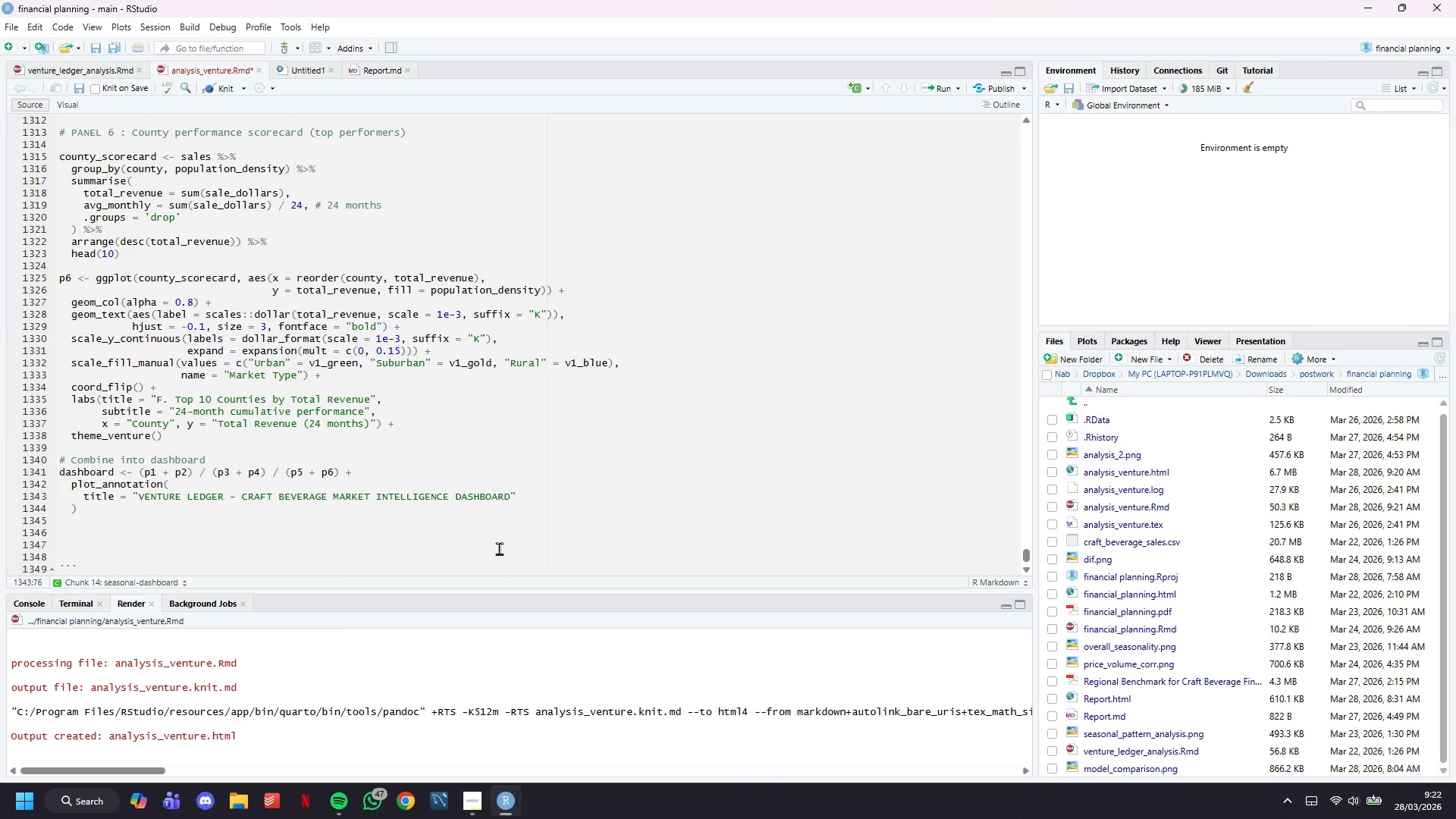 
key(CapsLock)
 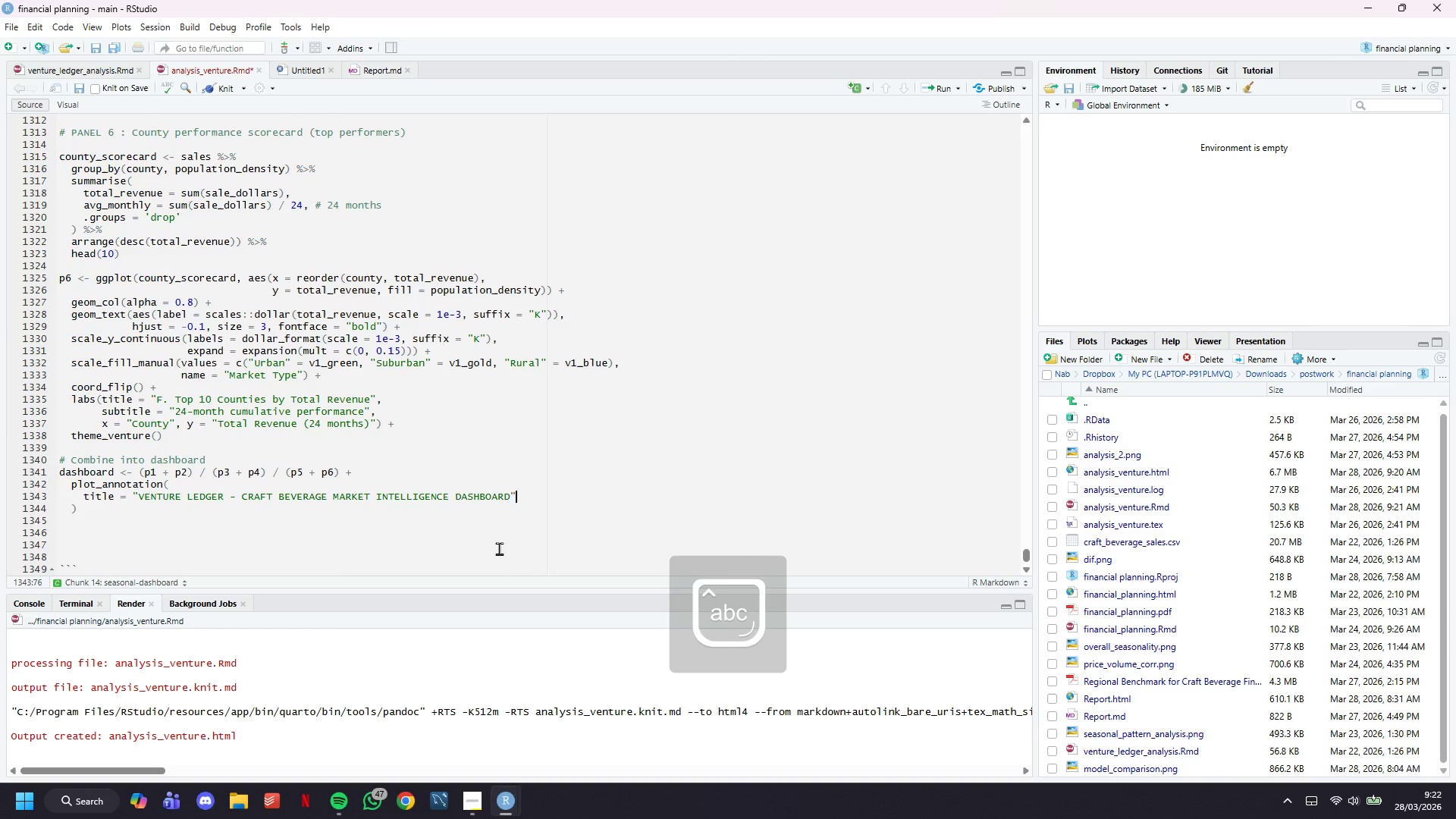 
key(Comma)
 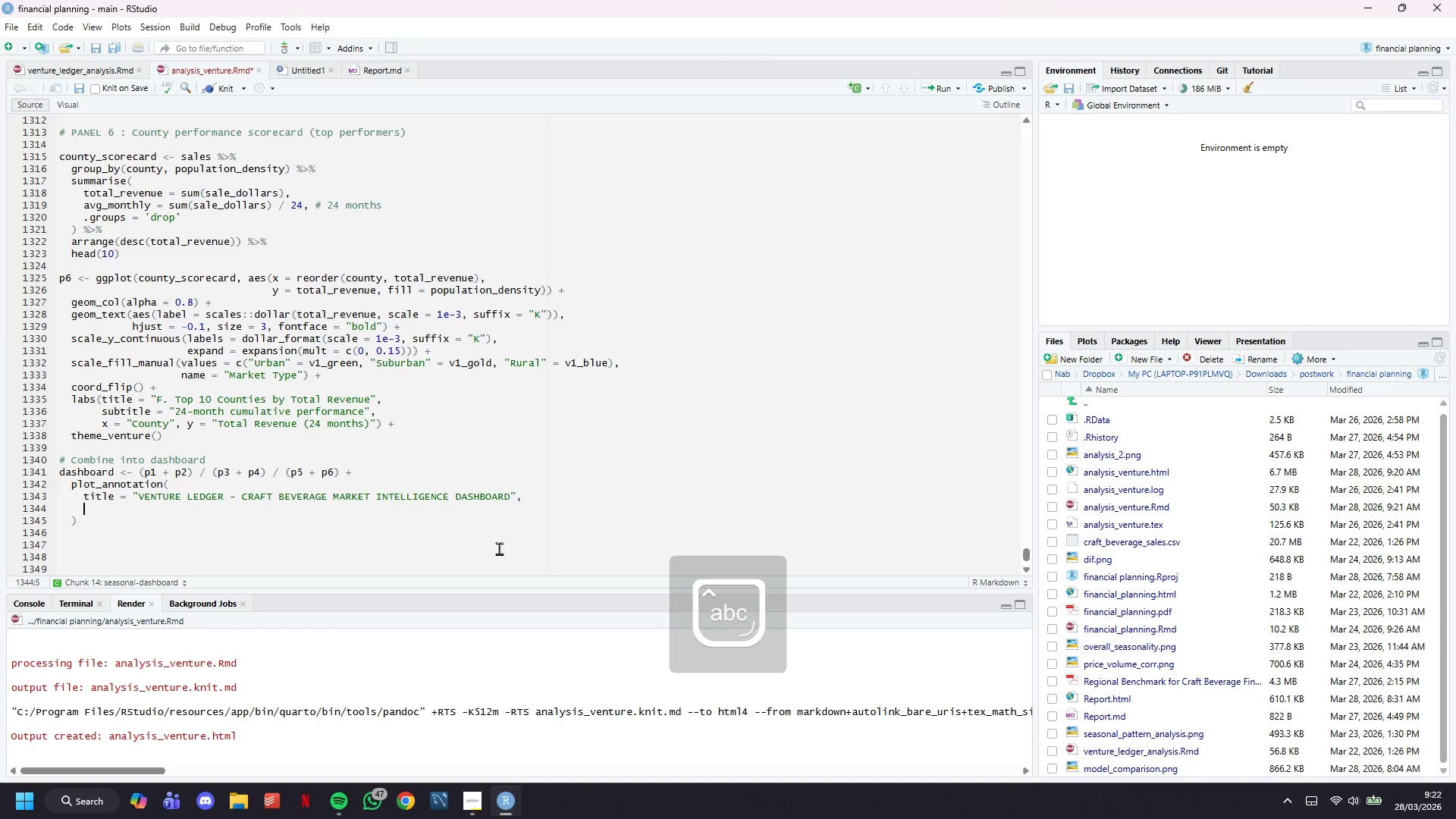 
key(Enter)
 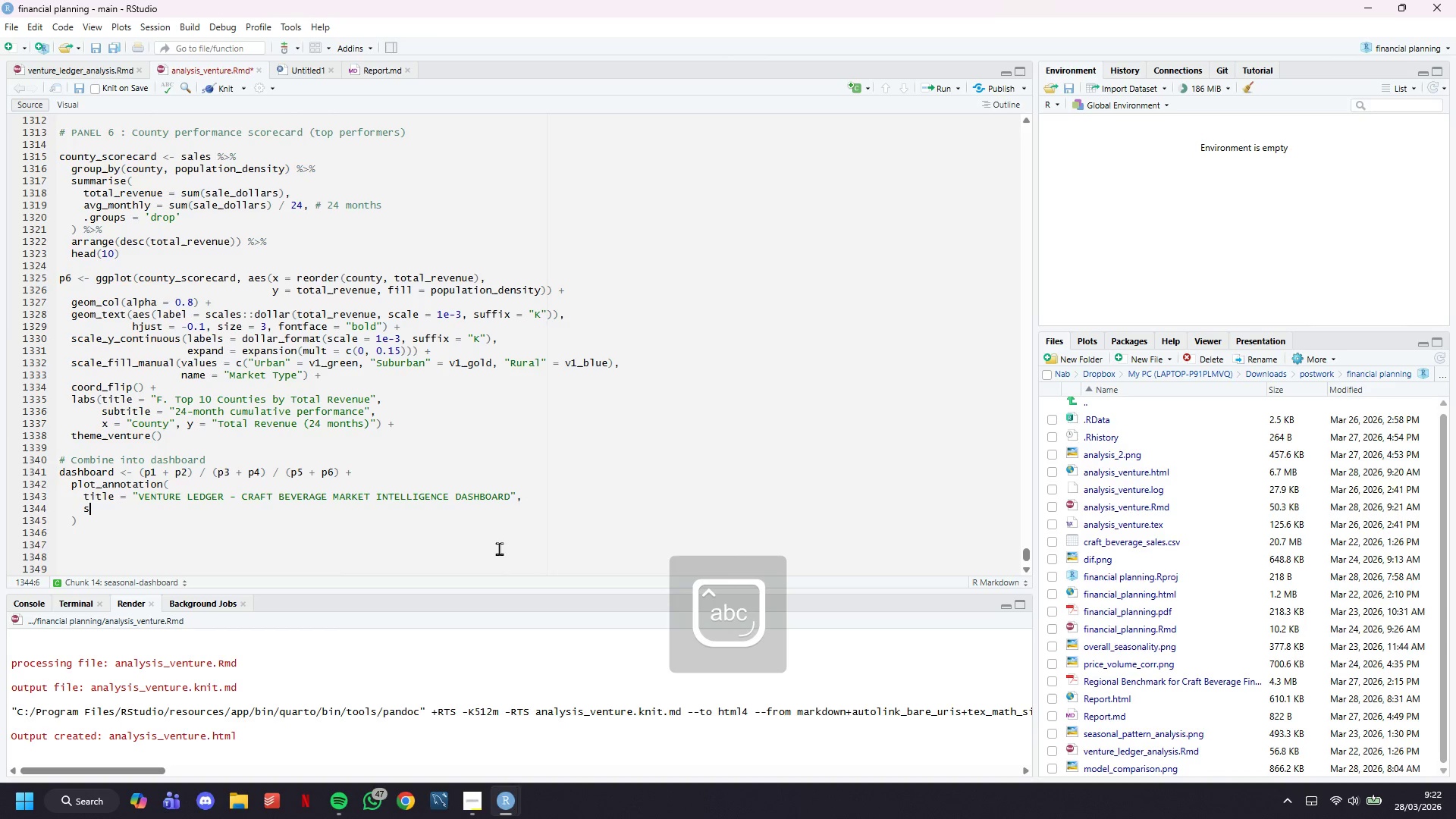 
type(subtitle = "Seasonal Heat Analysis - )
key(Backspace)
key(Backspace)
type(| 24-Month Peirod)
key(Backspace)
key(Backspace)
key(Backspace)
key(Backspace)
type(riod (Jan 22 - Dec 3)
key(Backspace)
type(23))
 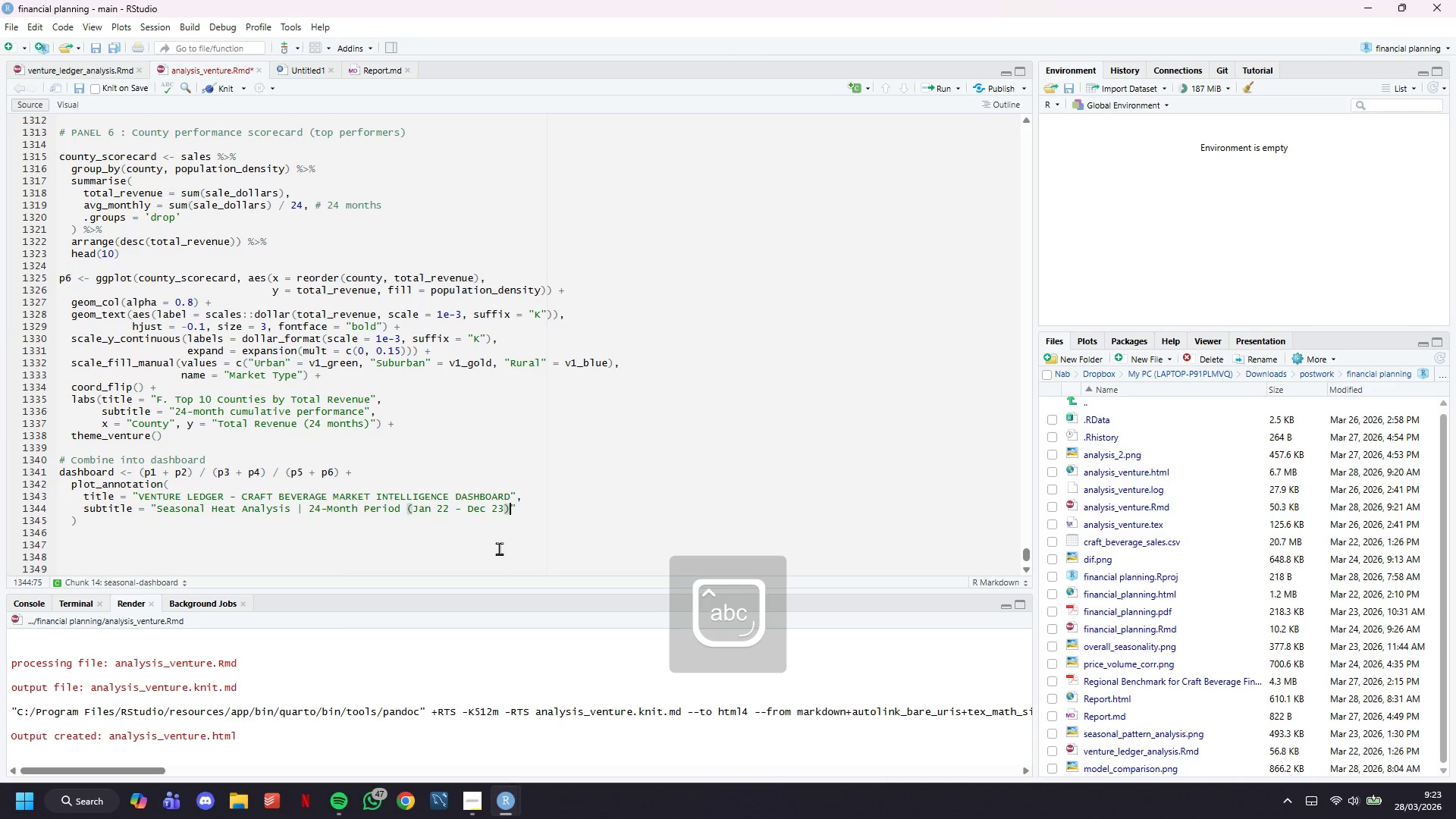 
key(ArrowRight)
 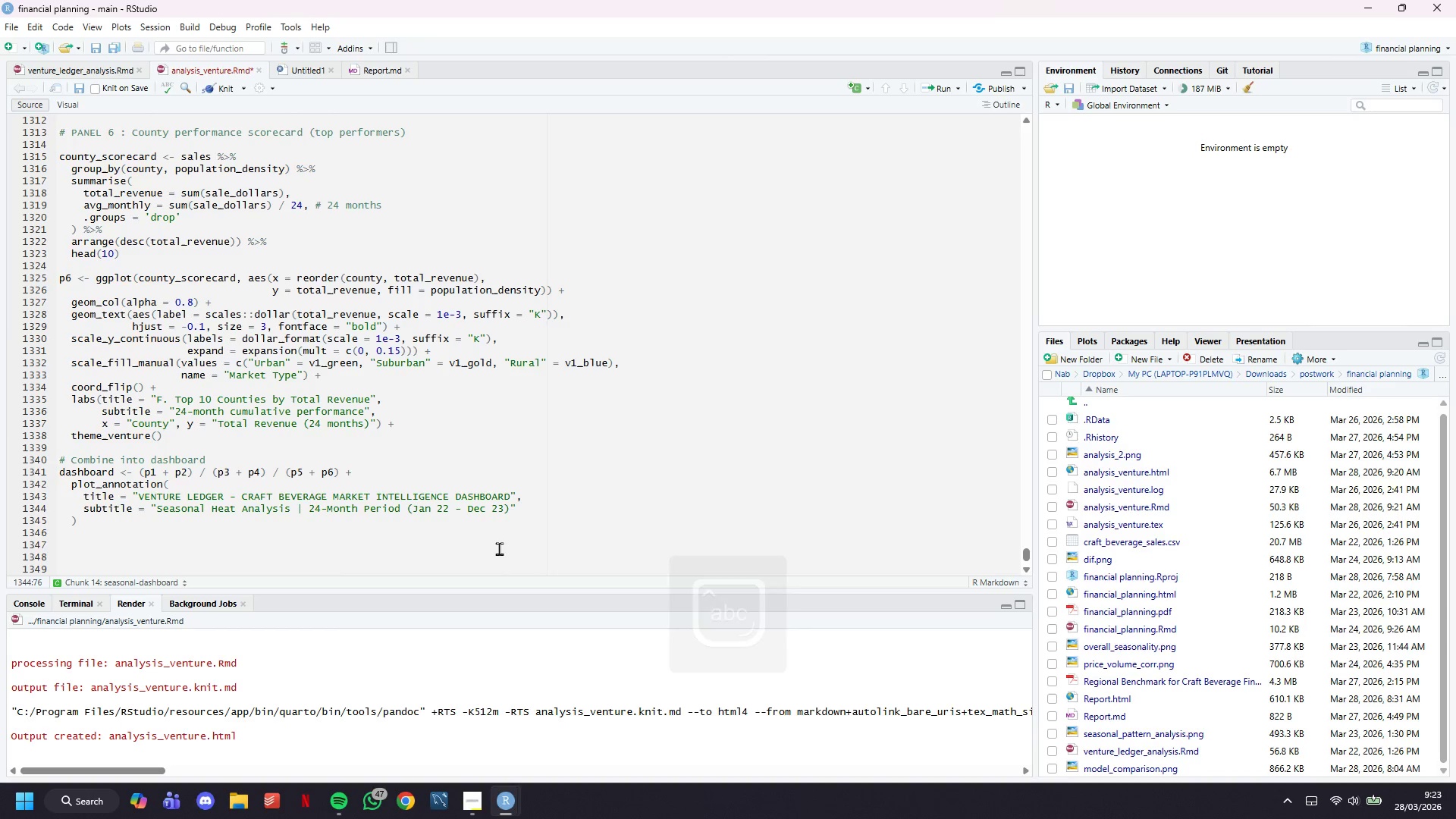 
key(Comma)
 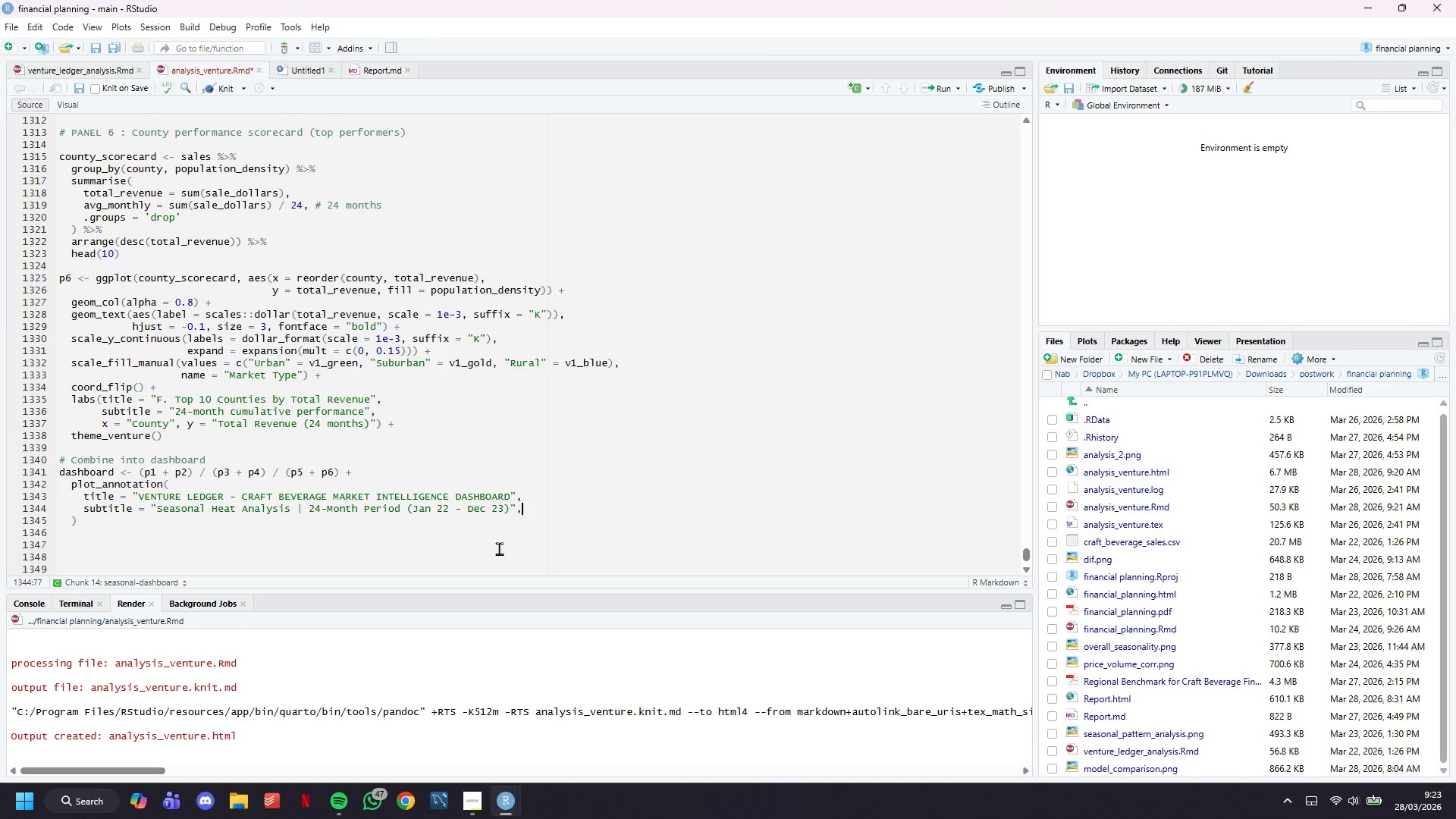 
key(Enter)
 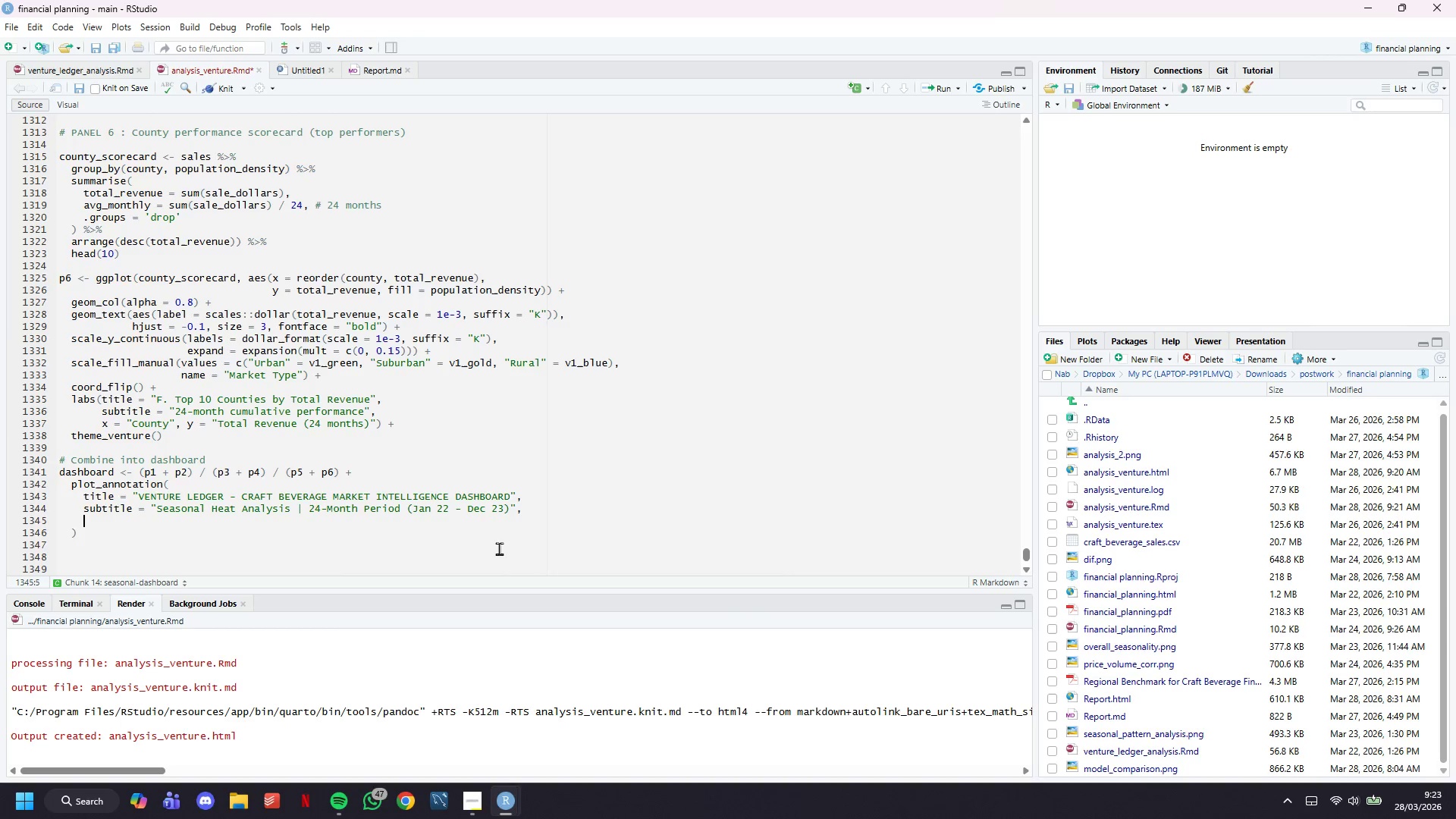 
type(theme = )
 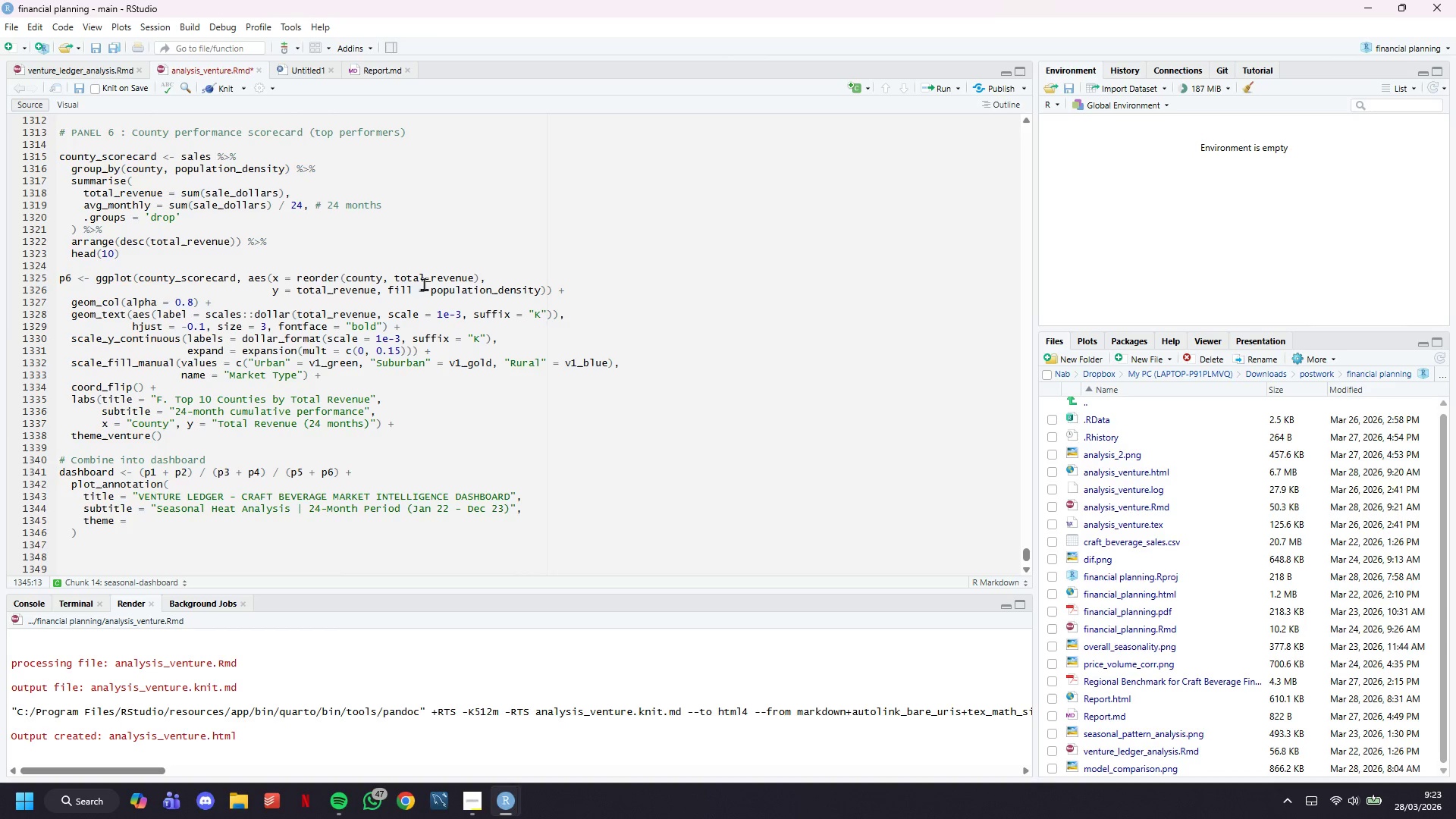 
scroll: coordinate [424, 284], scroll_direction: down, amount: 4.0
 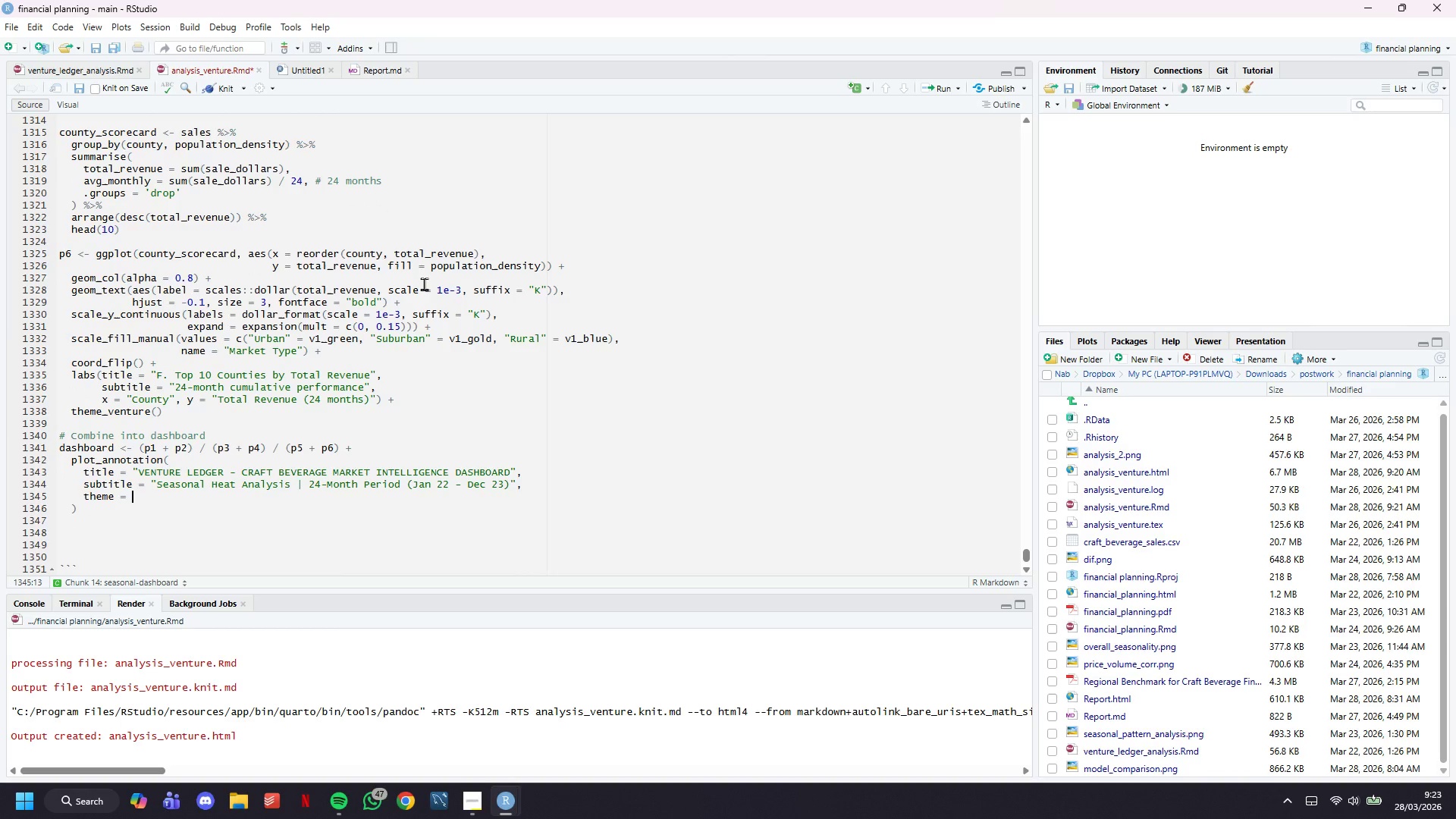 
type(theme()
 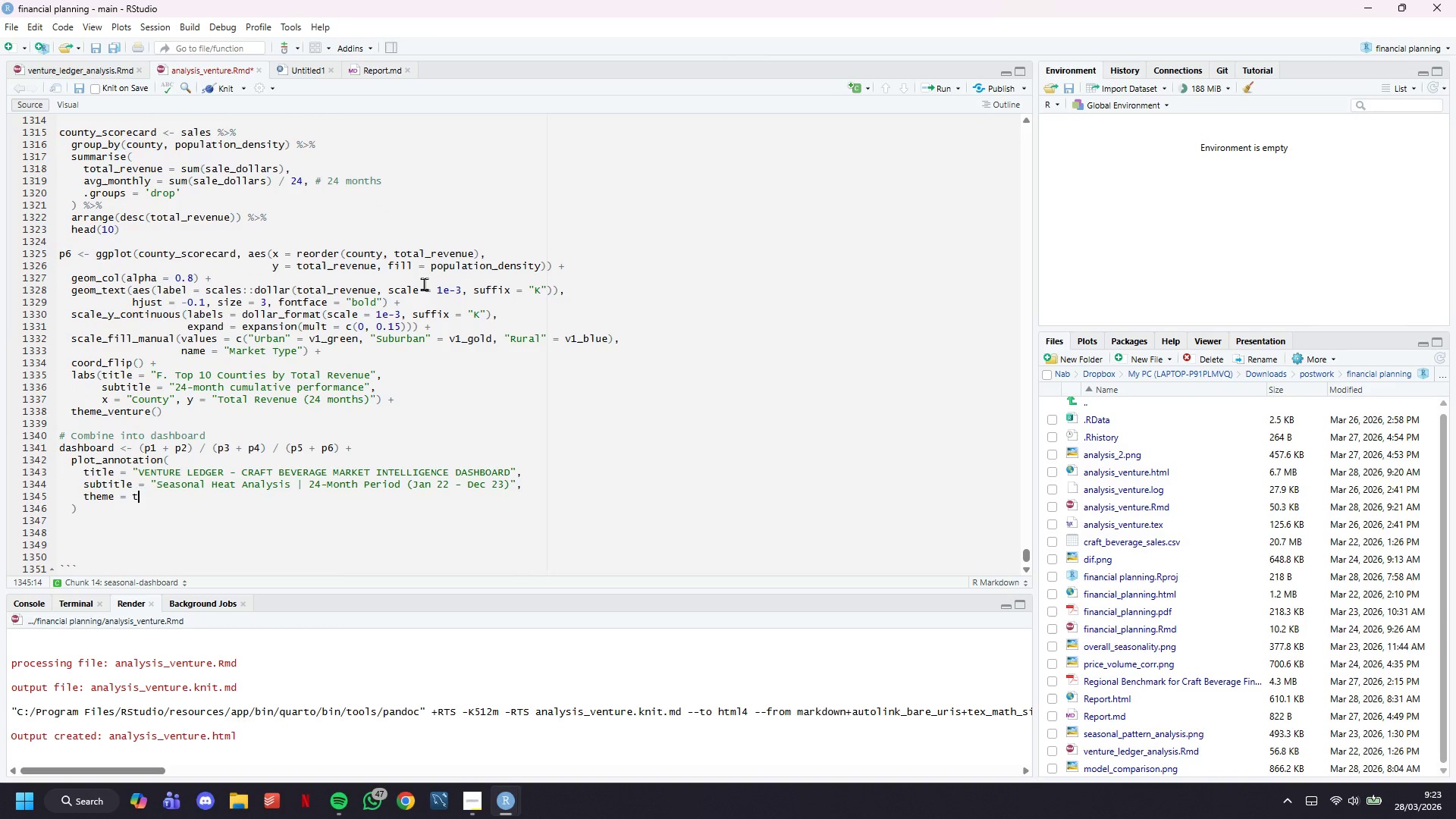 
key(Enter)